 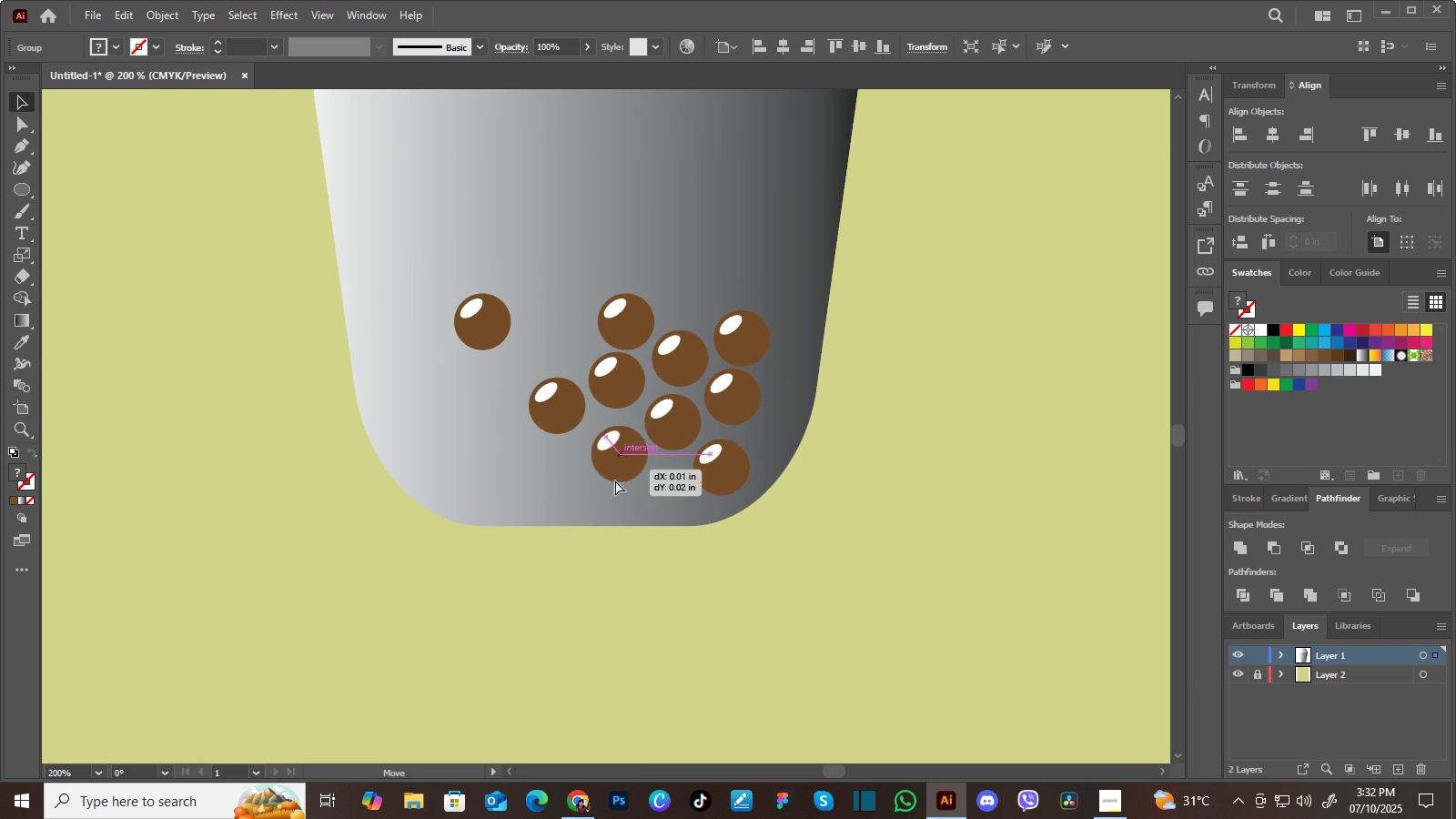 
left_click([713, 481])
 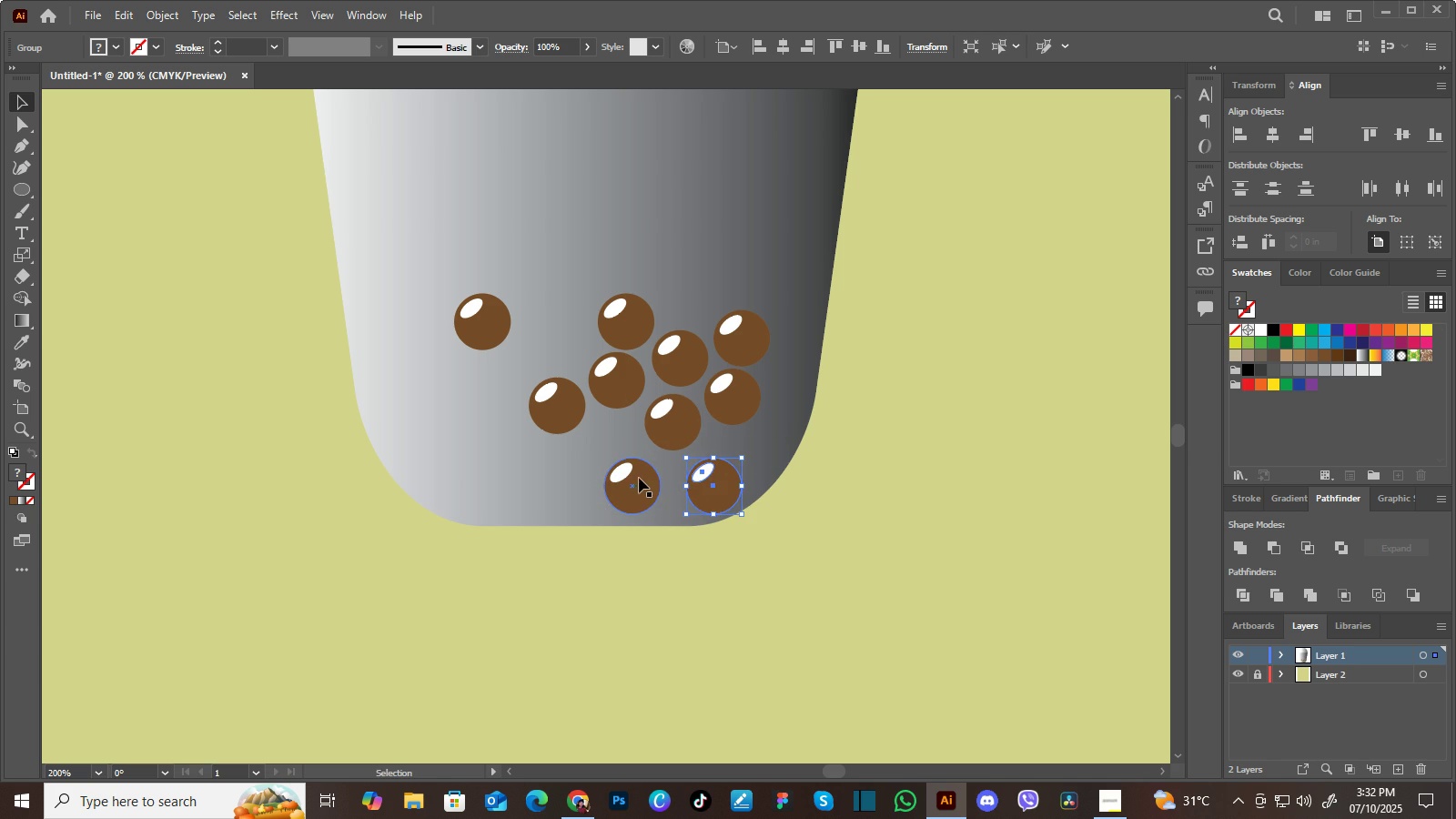 
left_click([647, 491])
 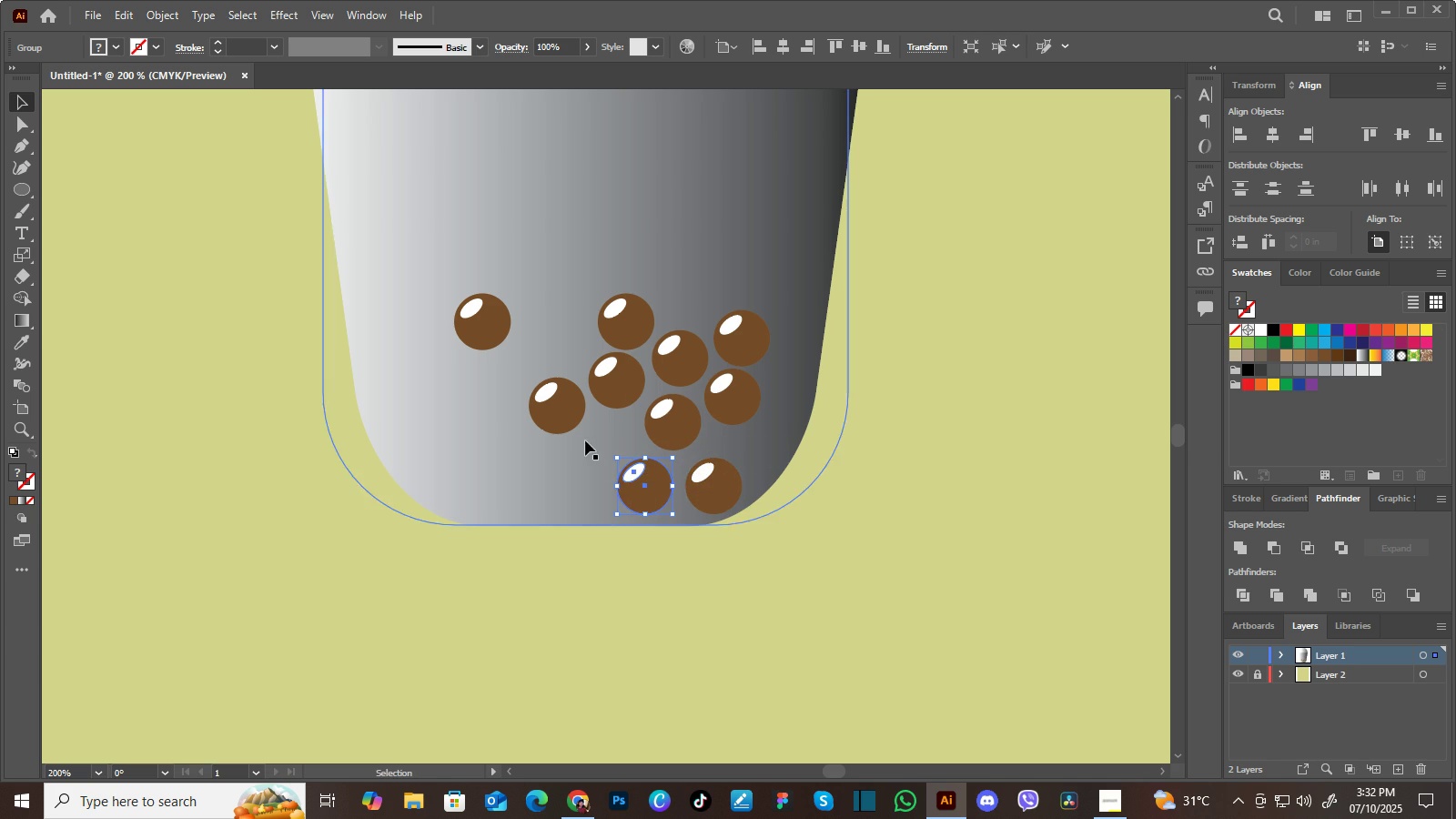 
left_click([571, 417])
 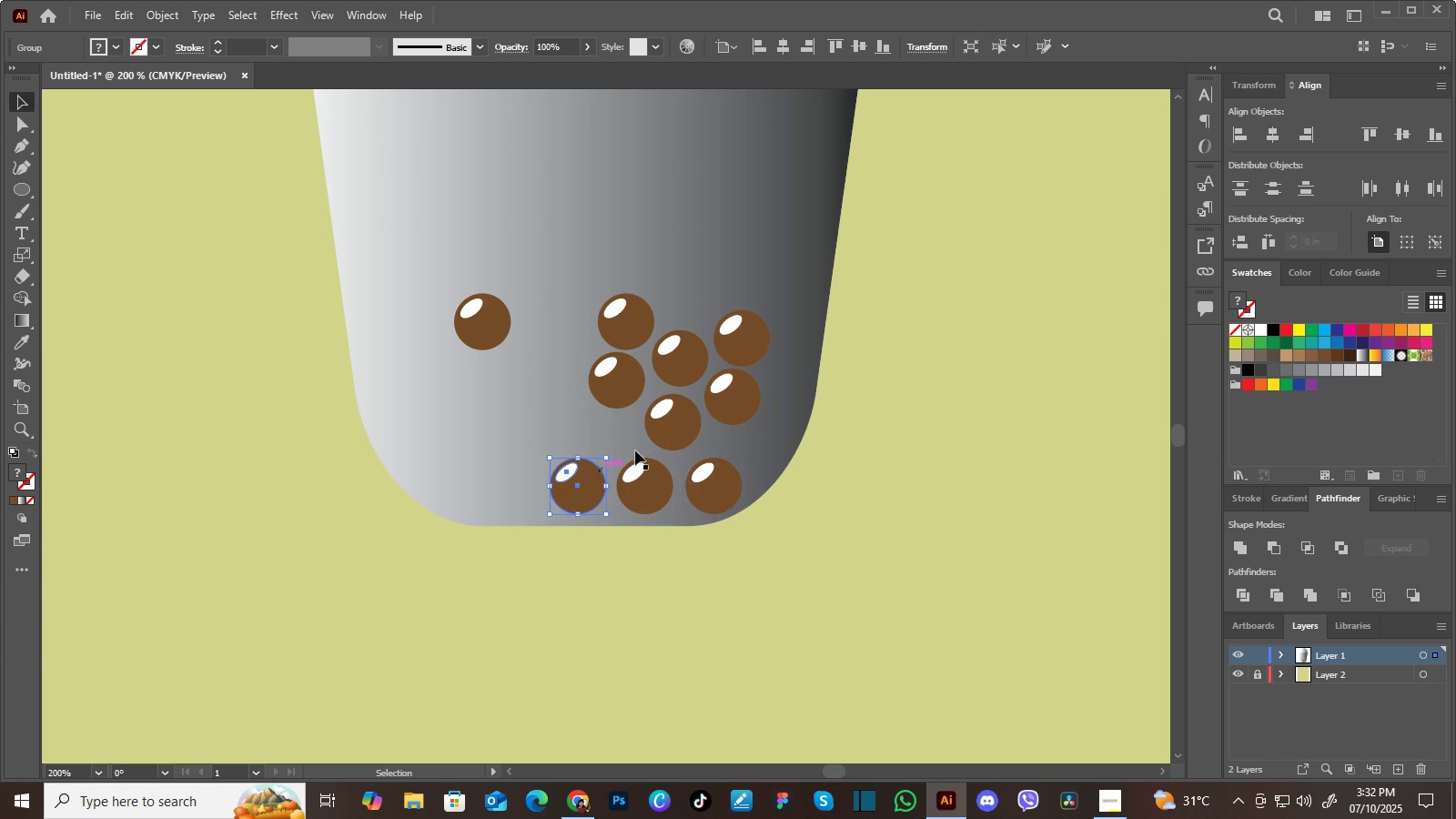 
left_click([671, 430])
 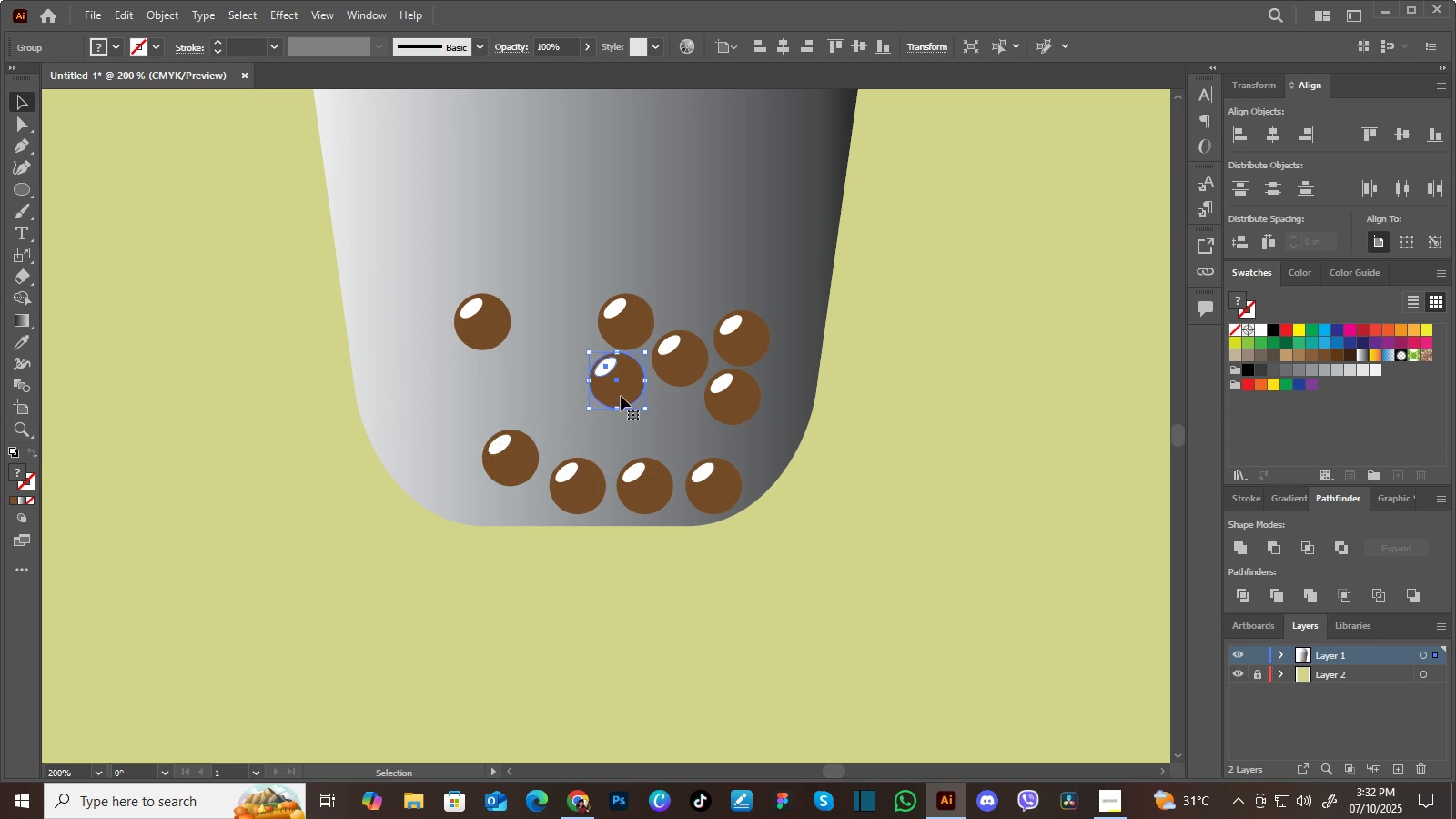 
wait(7.91)
 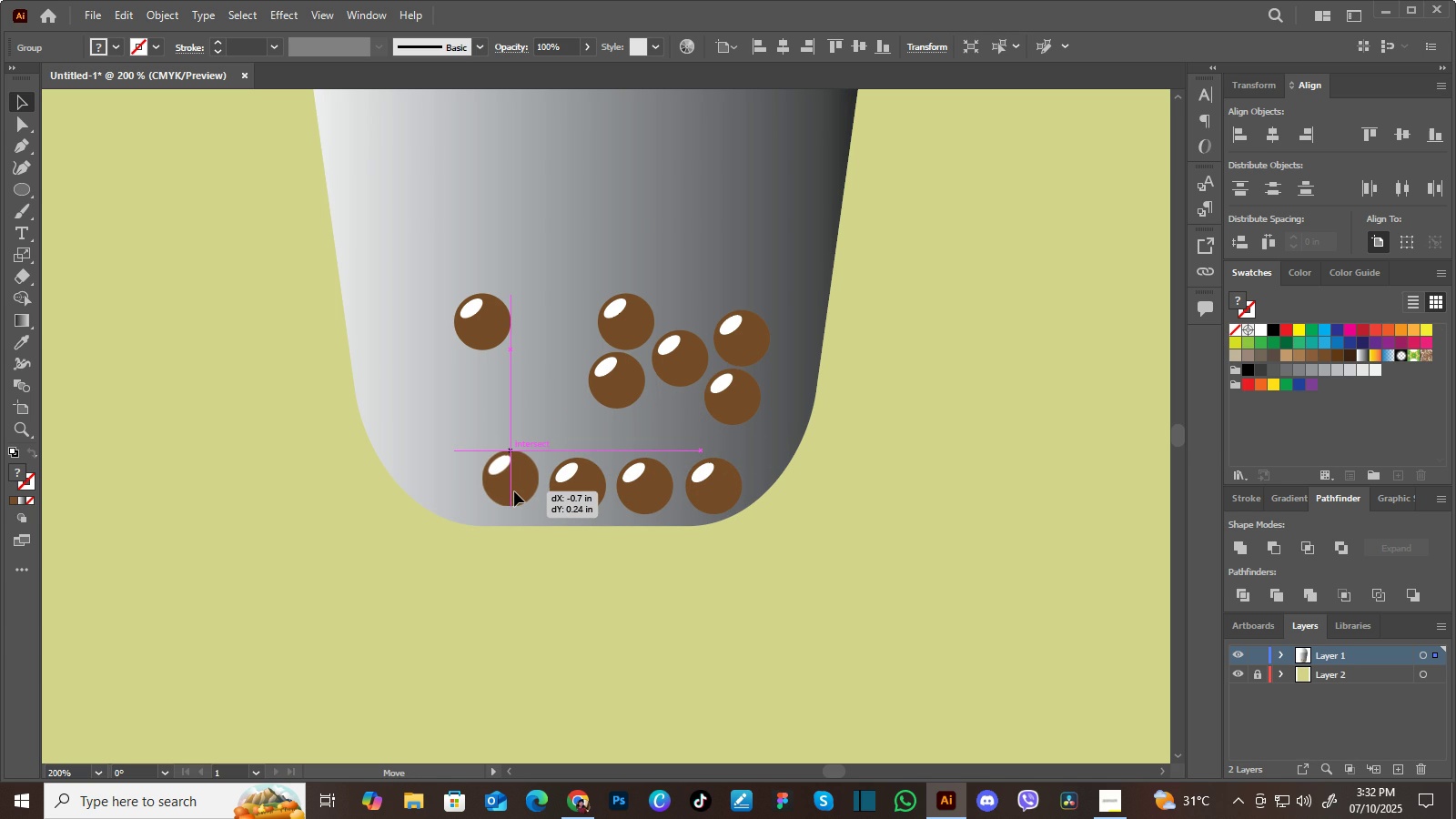 
double_click([882, 419])
 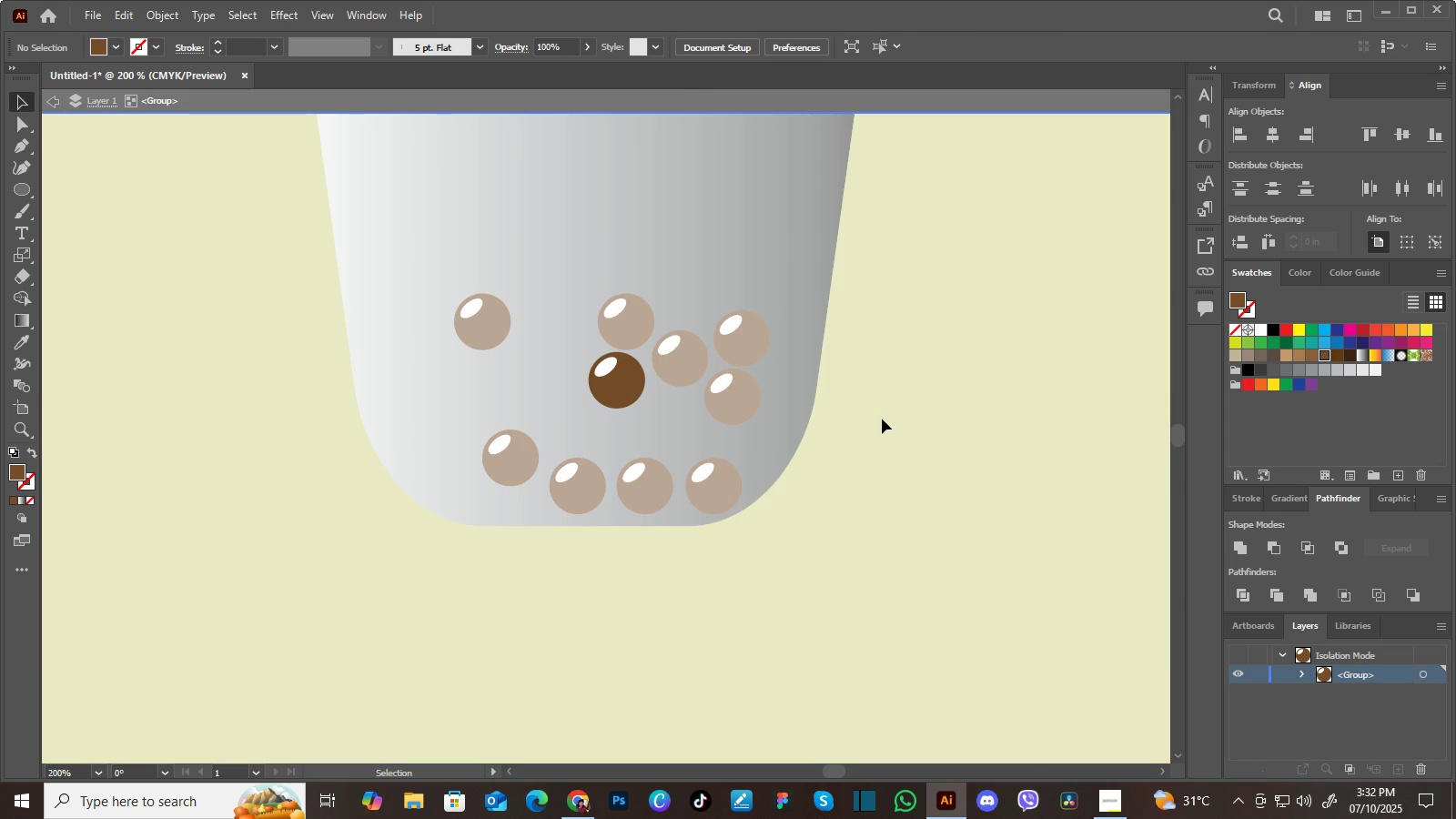 
triple_click([882, 419])
 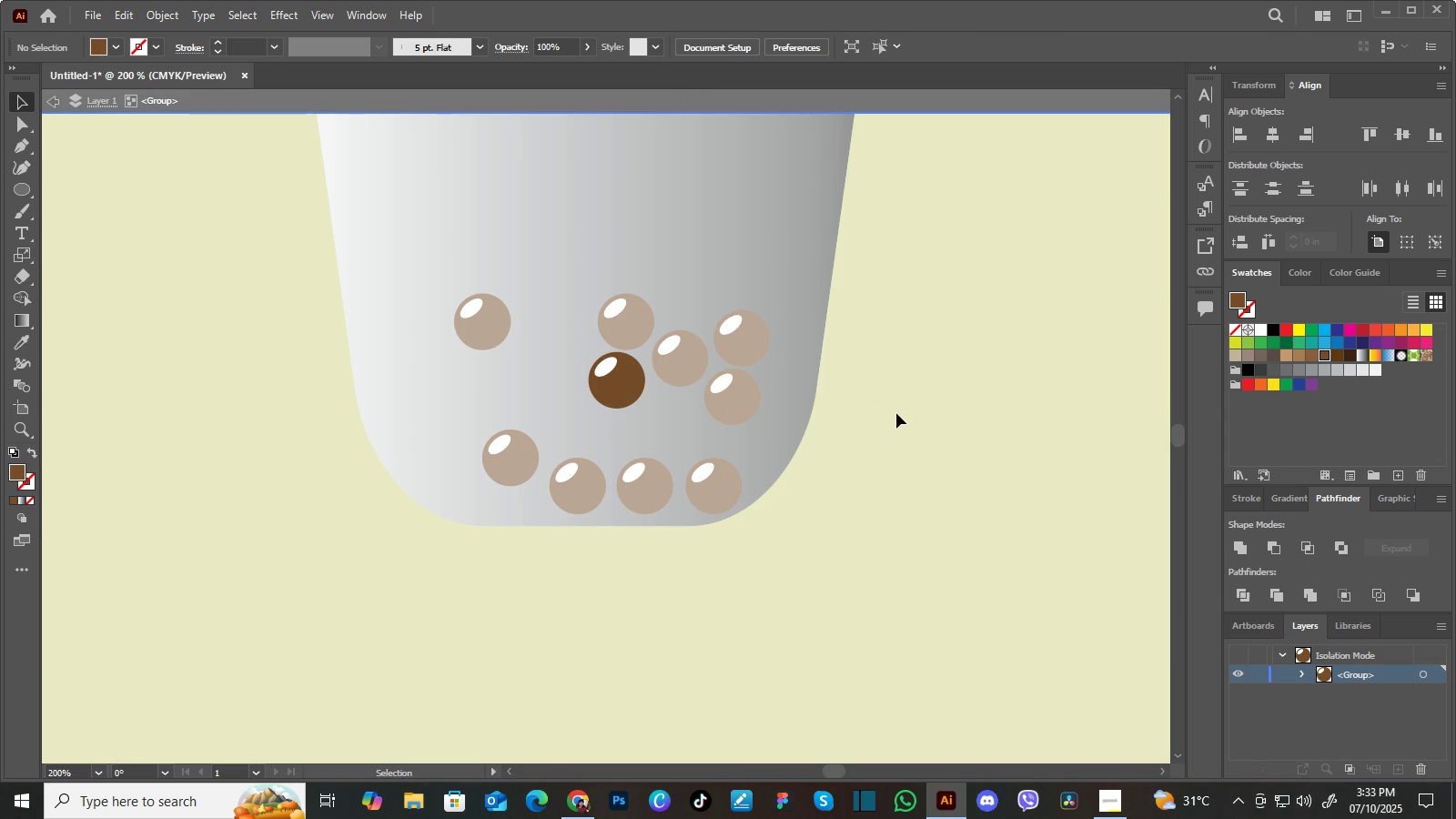 
left_click([896, 413])
 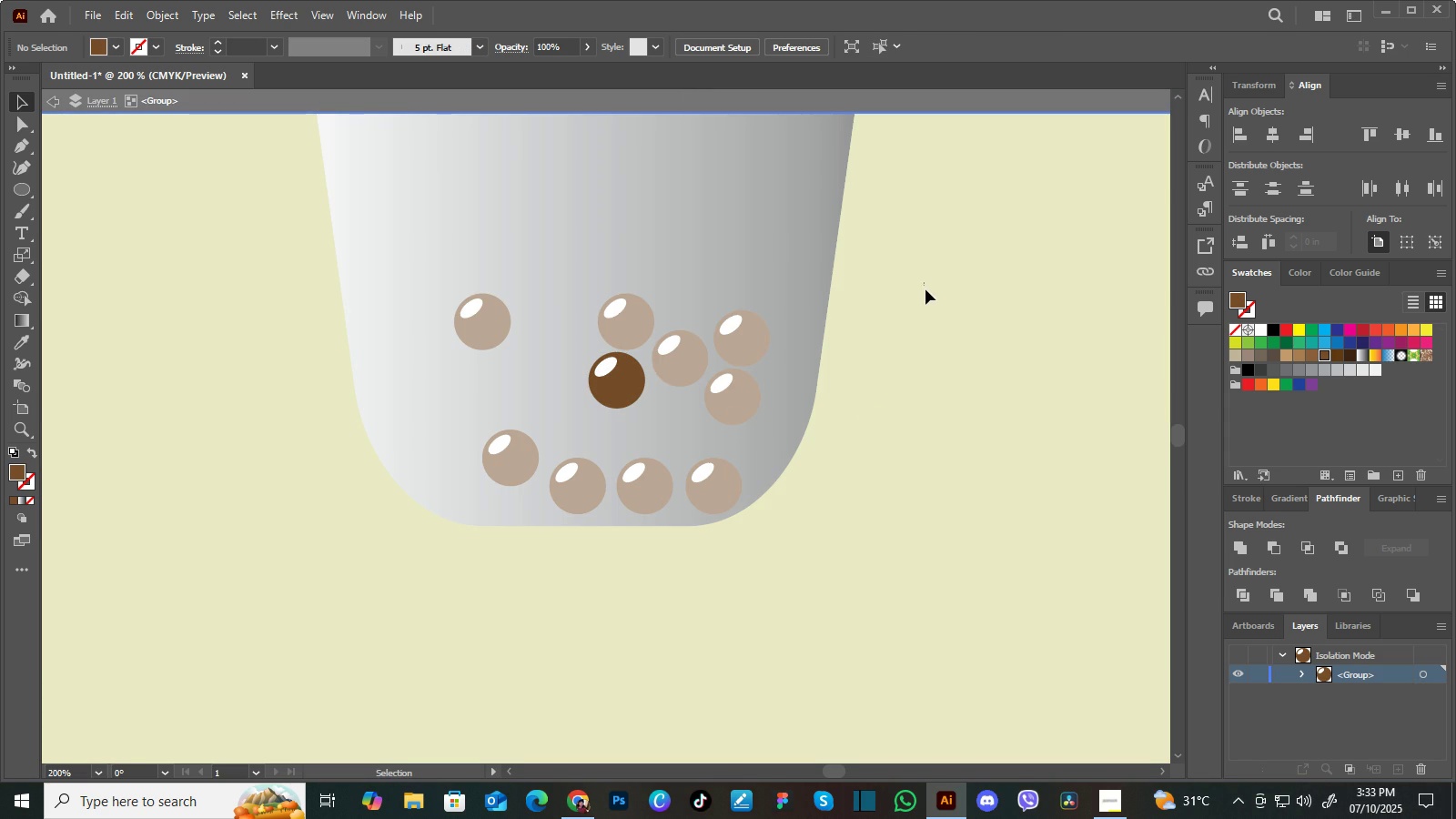 
double_click([925, 290])
 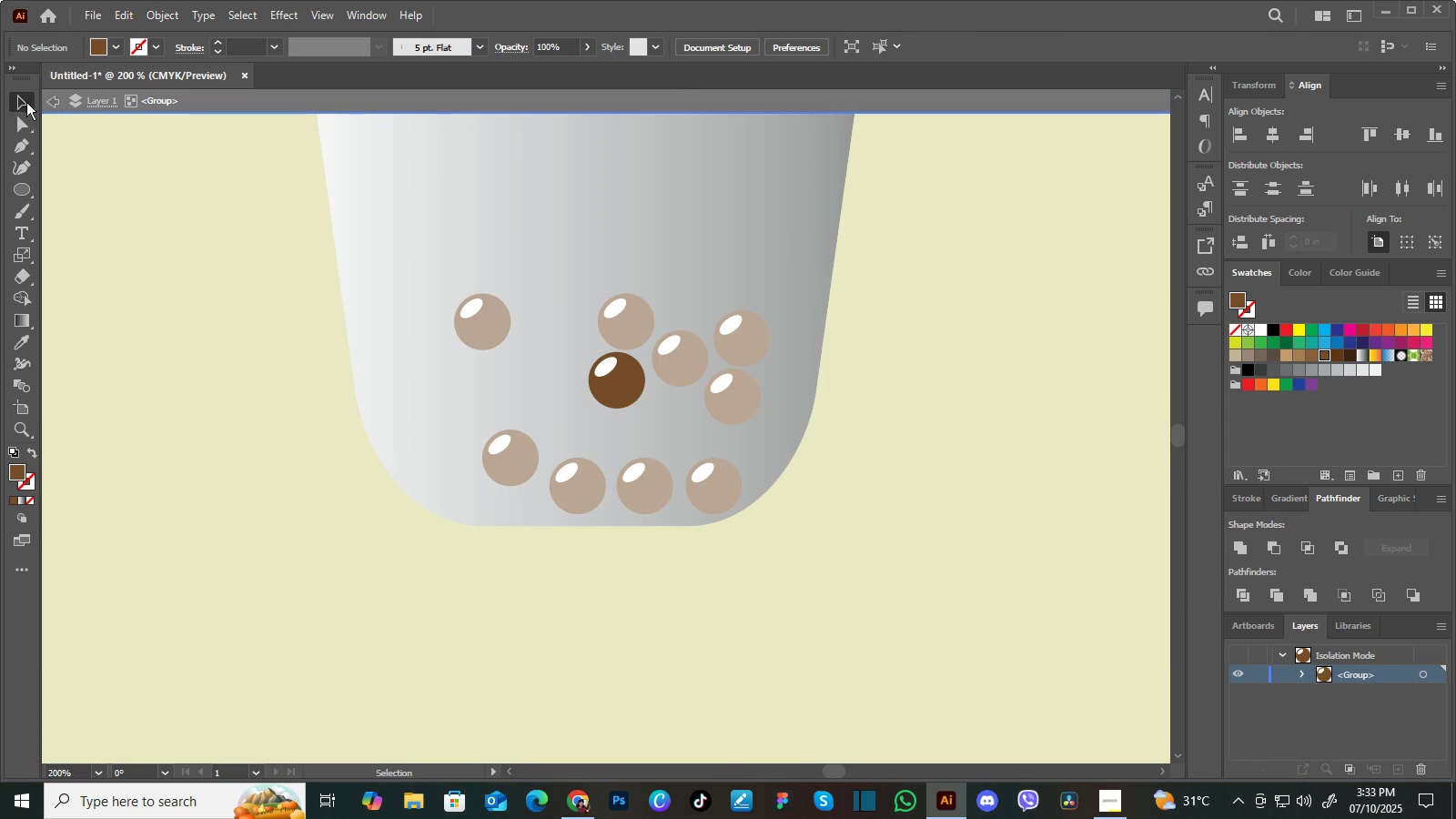 
double_click([199, 222])
 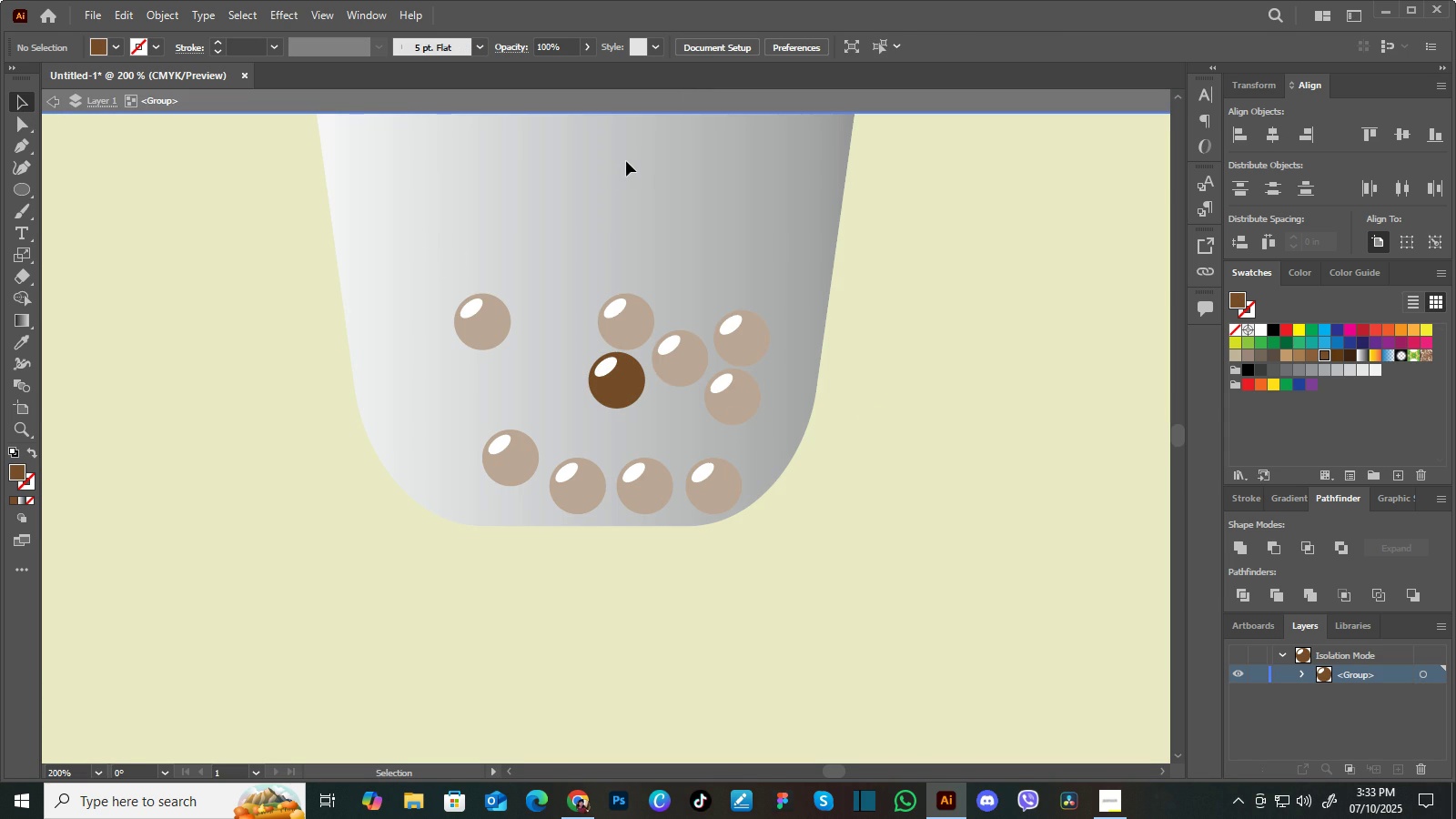 
left_click([626, 161])
 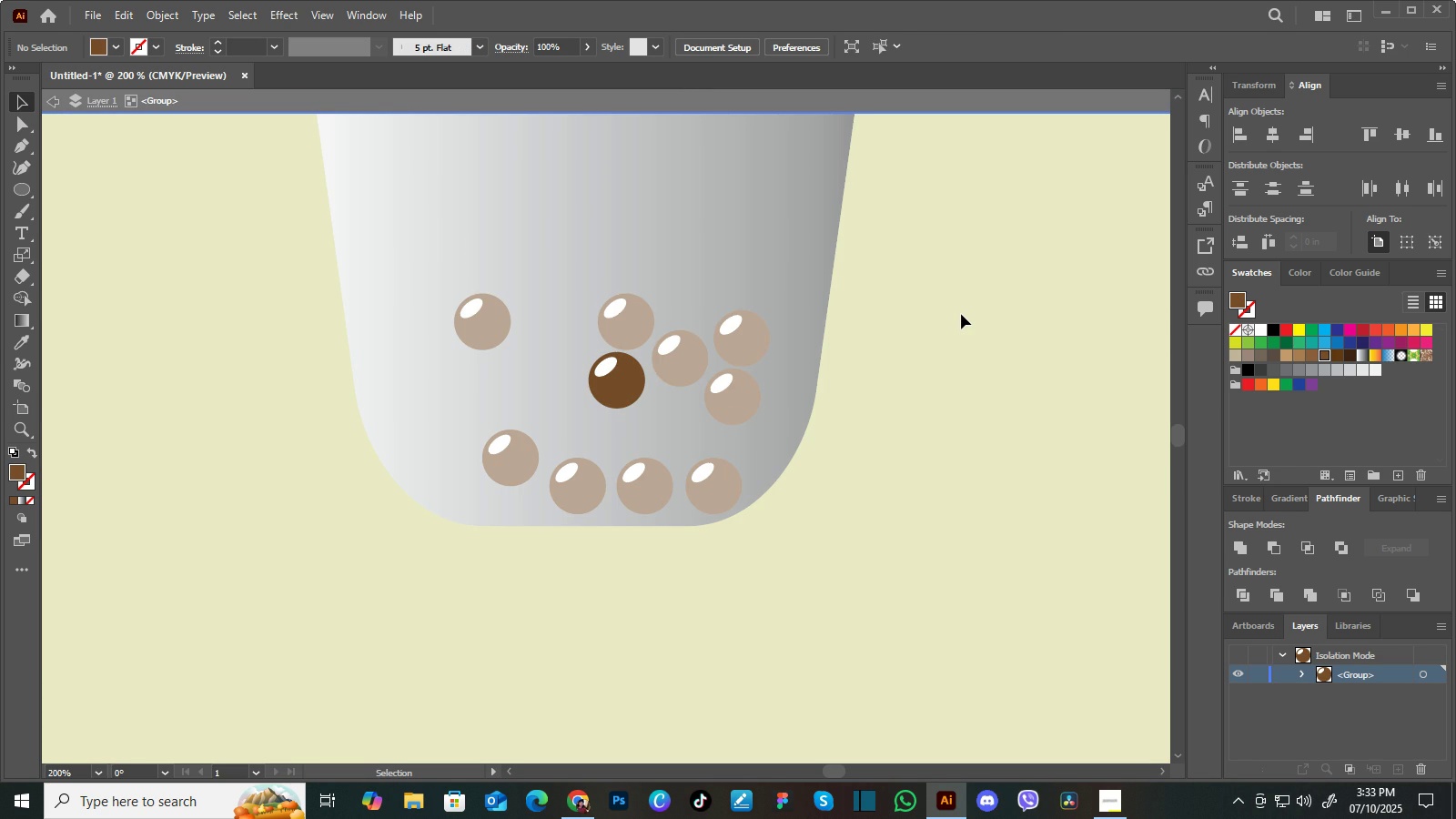 
double_click([961, 314])
 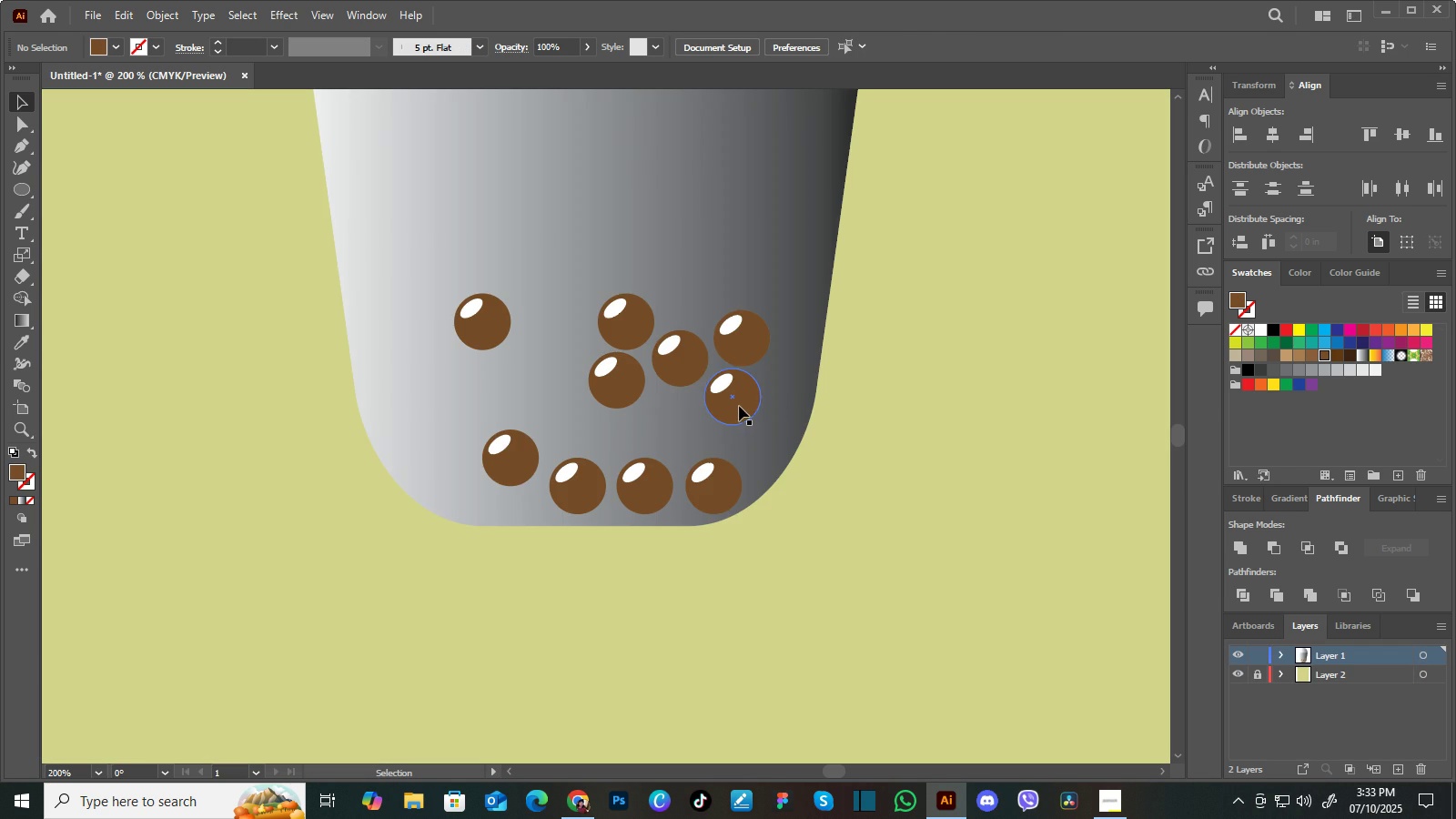 
left_click([739, 406])
 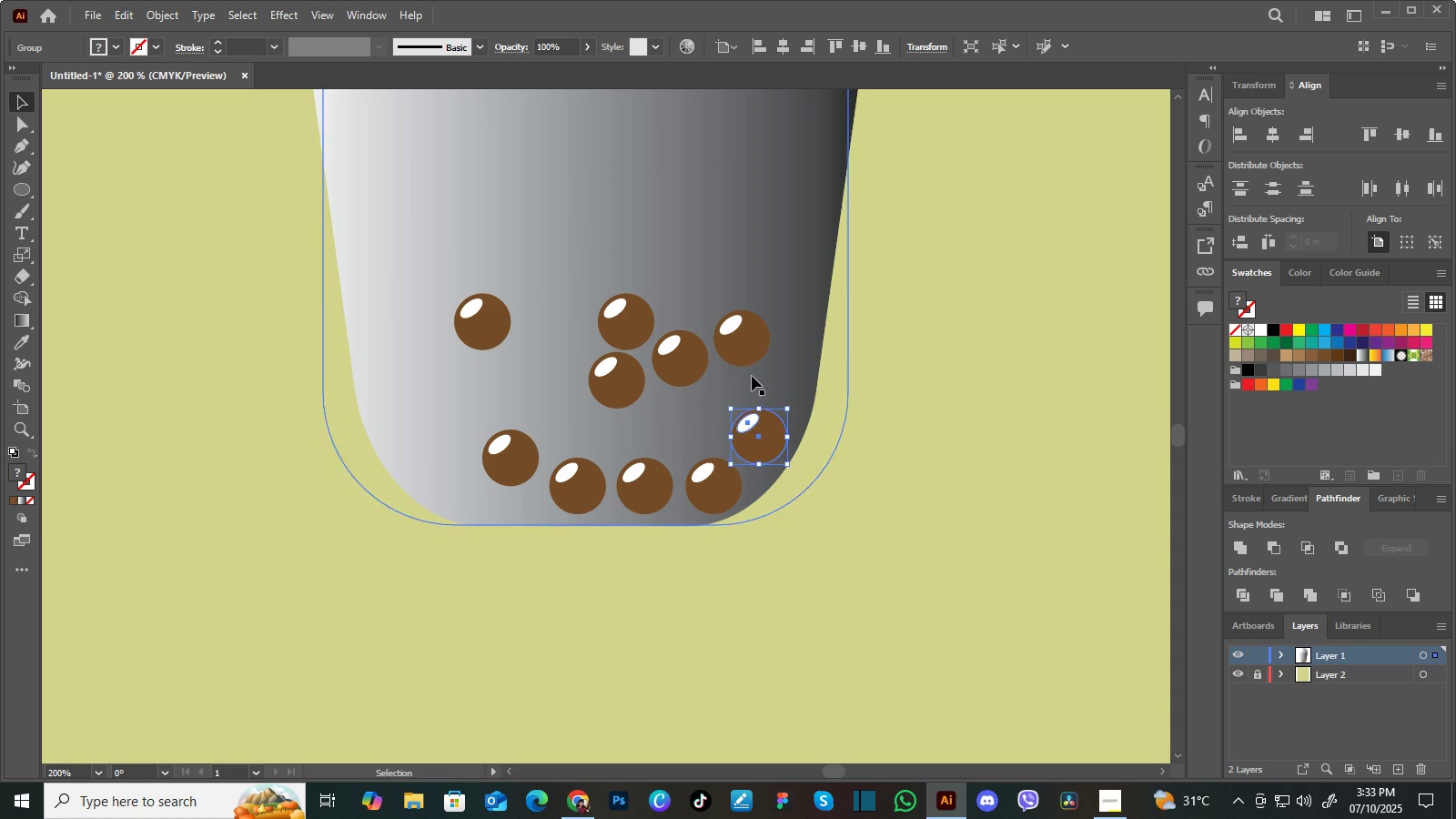 
left_click([753, 349])
 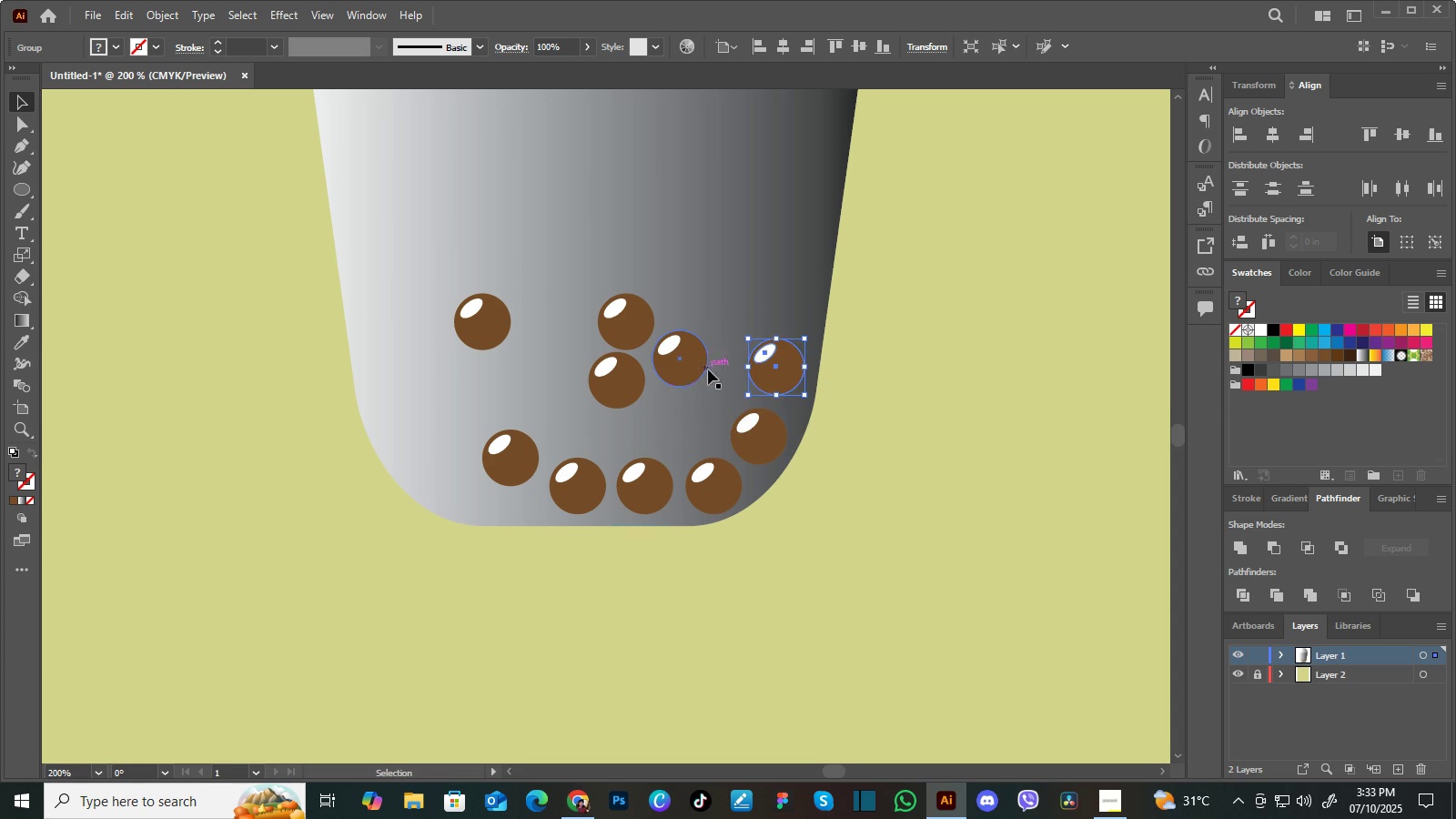 
left_click([682, 366])
 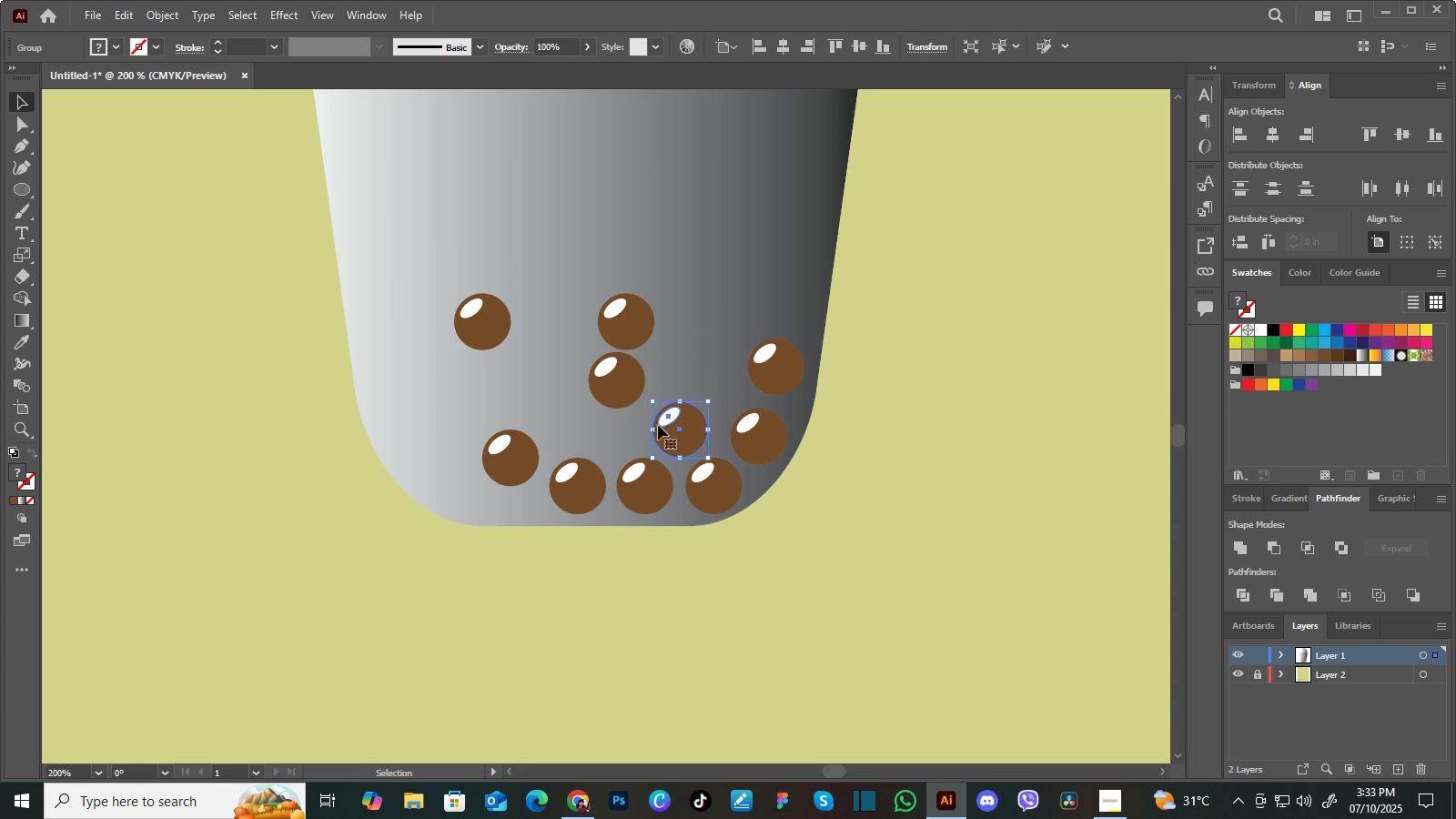 
left_click([626, 392])
 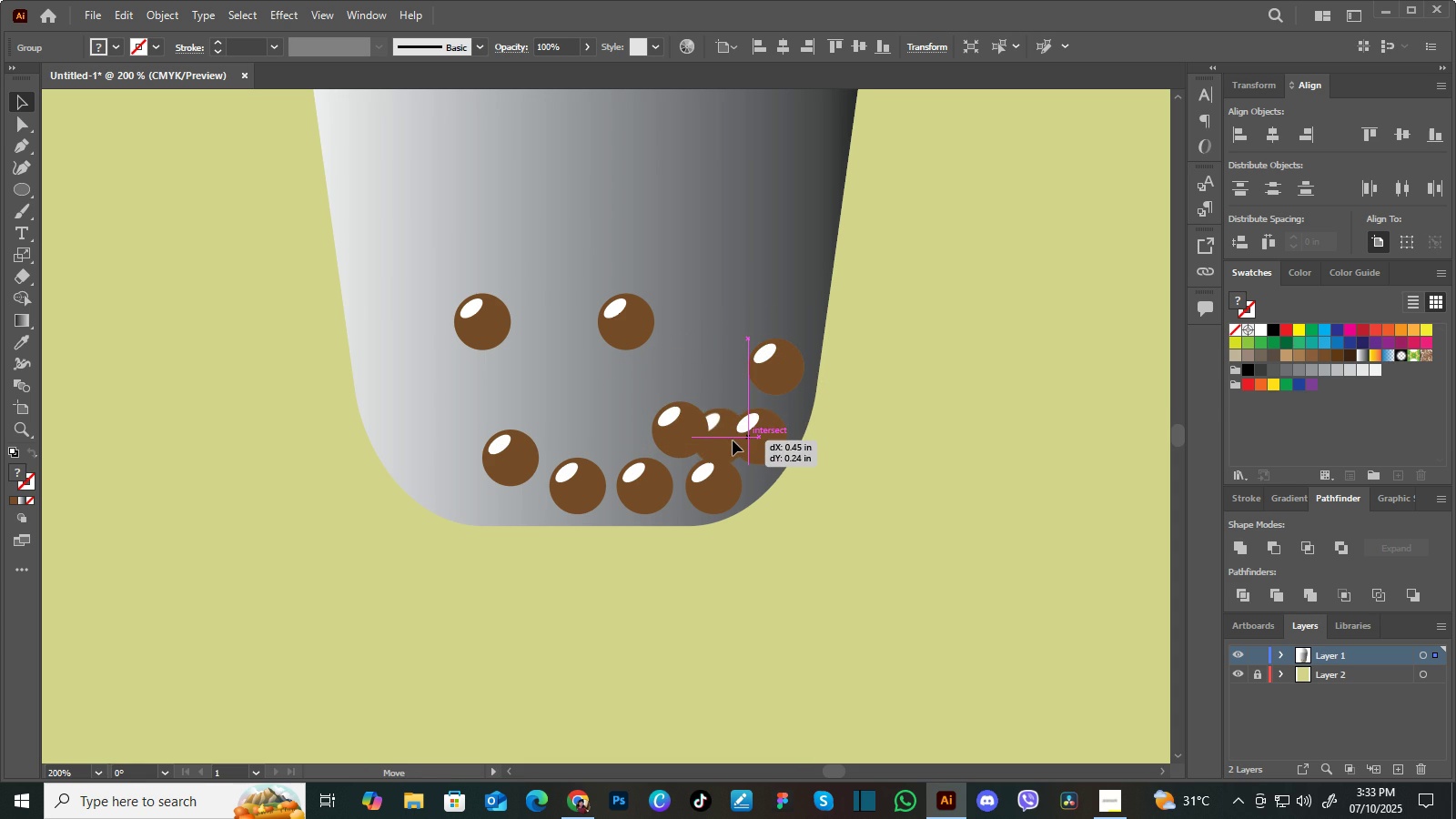 
wait(9.19)
 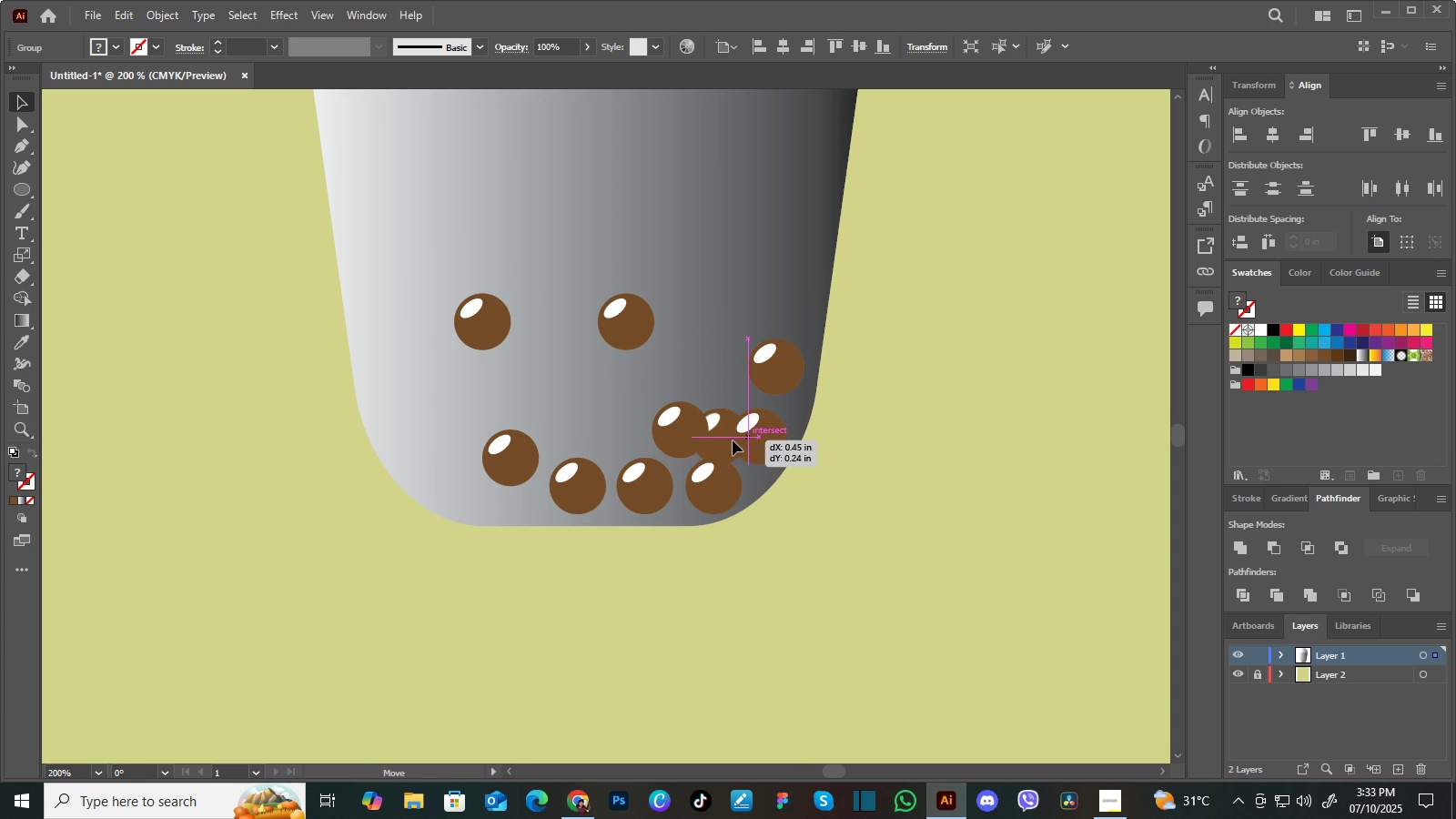 
left_click([491, 339])